 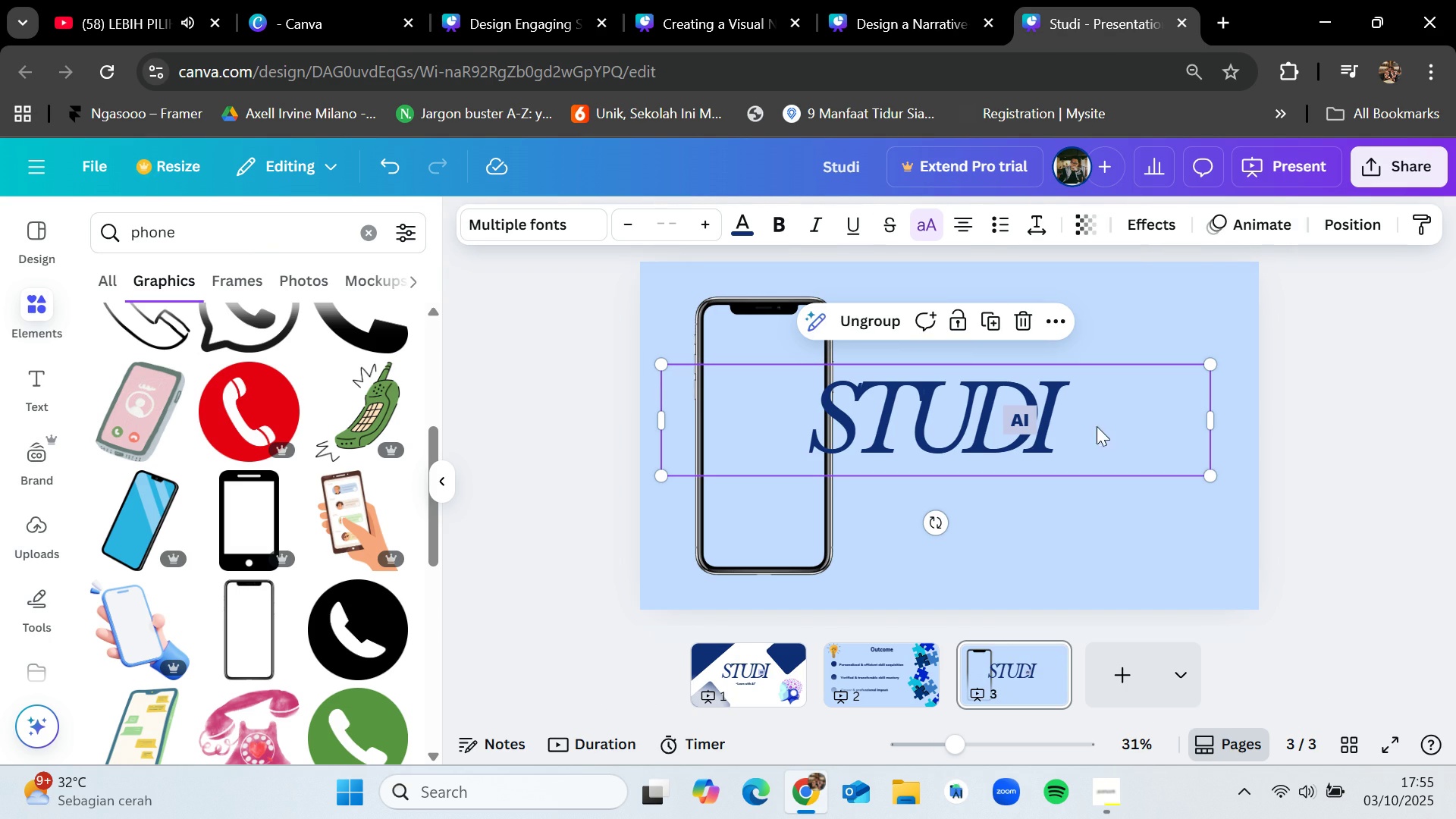 
left_click([1018, 402])
 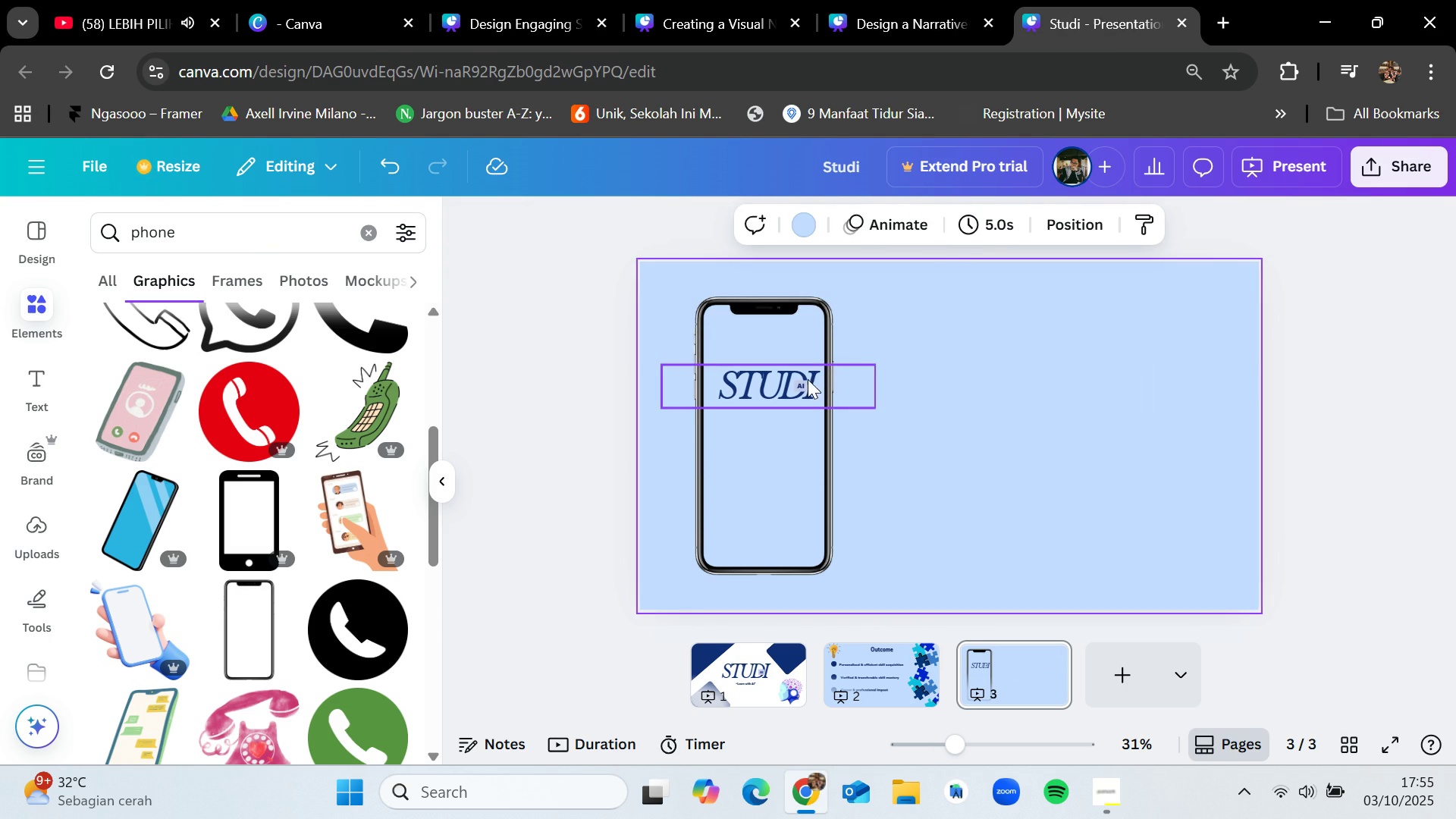 
mouse_move([782, 357])
 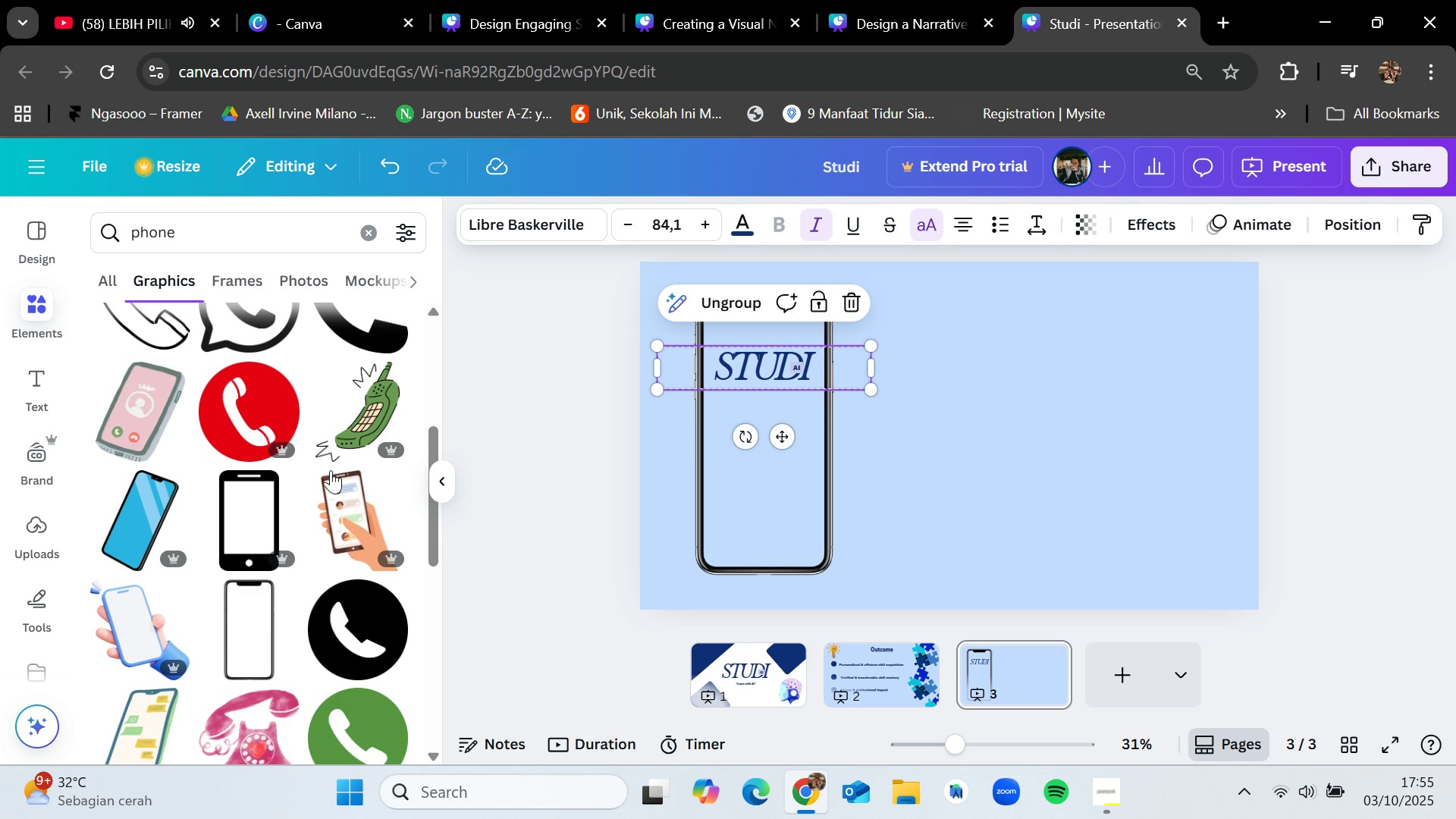 
scroll: coordinate [325, 551], scroll_direction: down, amount: 3.0
 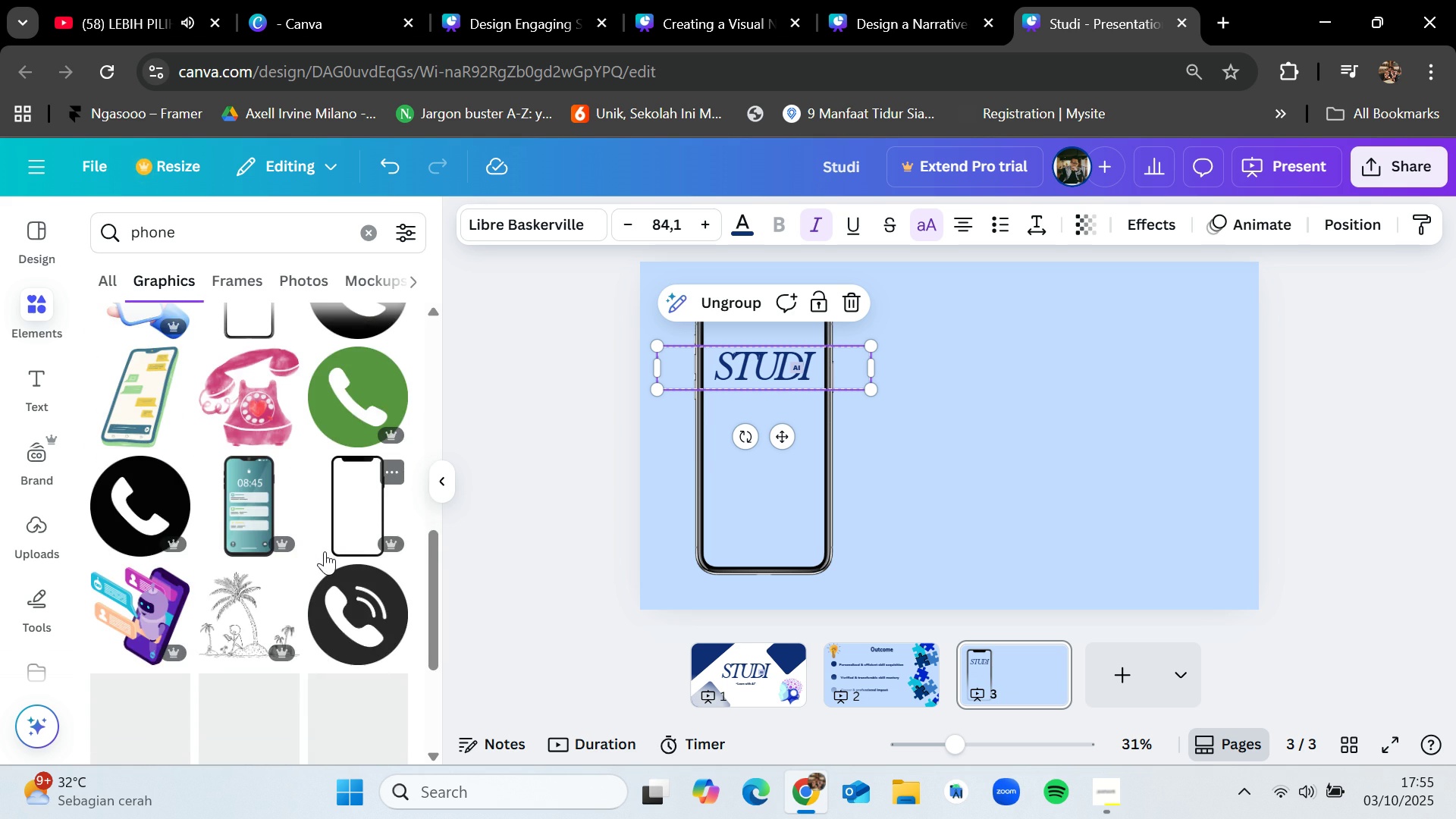 
scroll: coordinate [325, 551], scroll_direction: up, amount: 2.0
 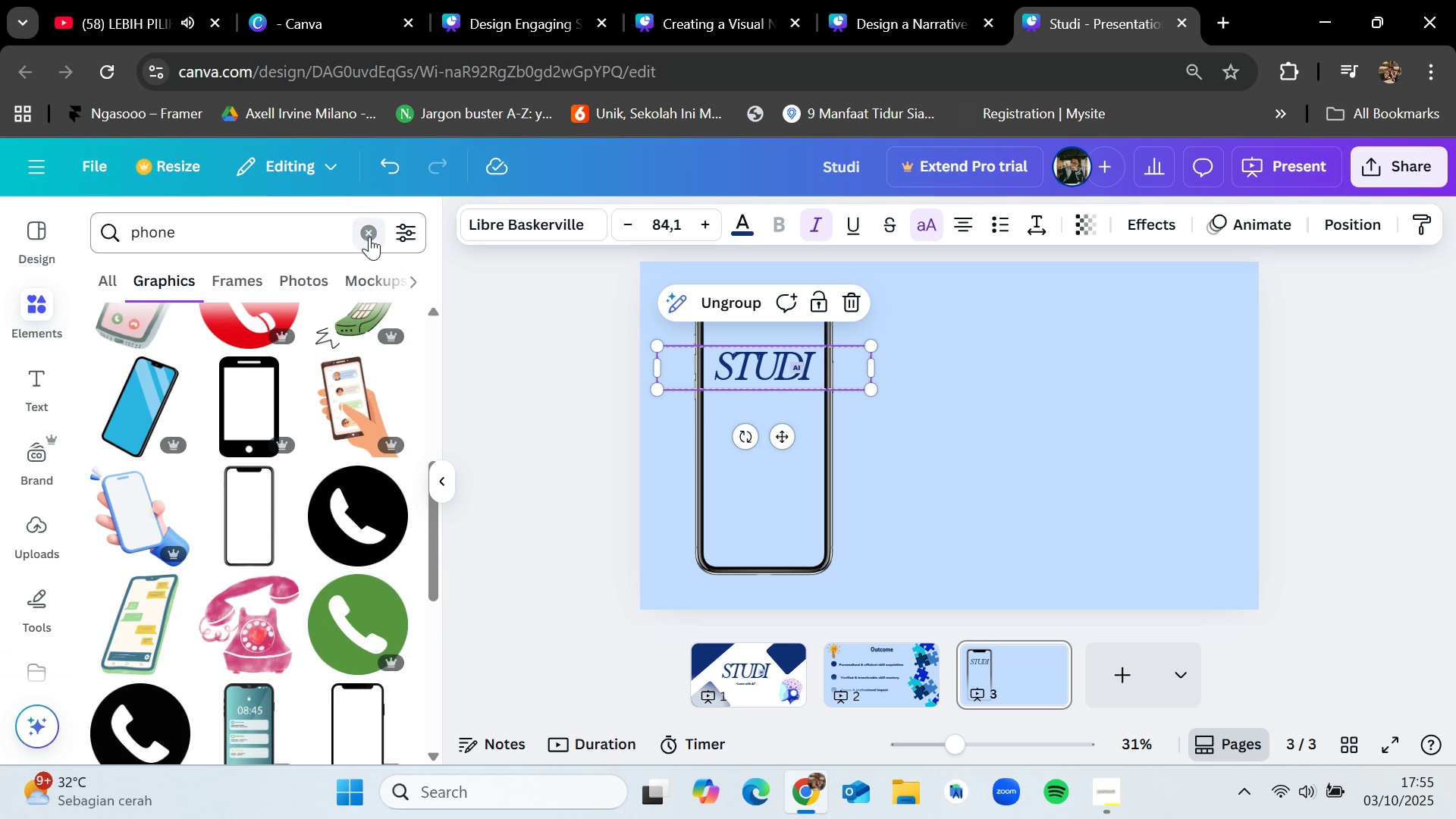 
left_click([369, 237])
 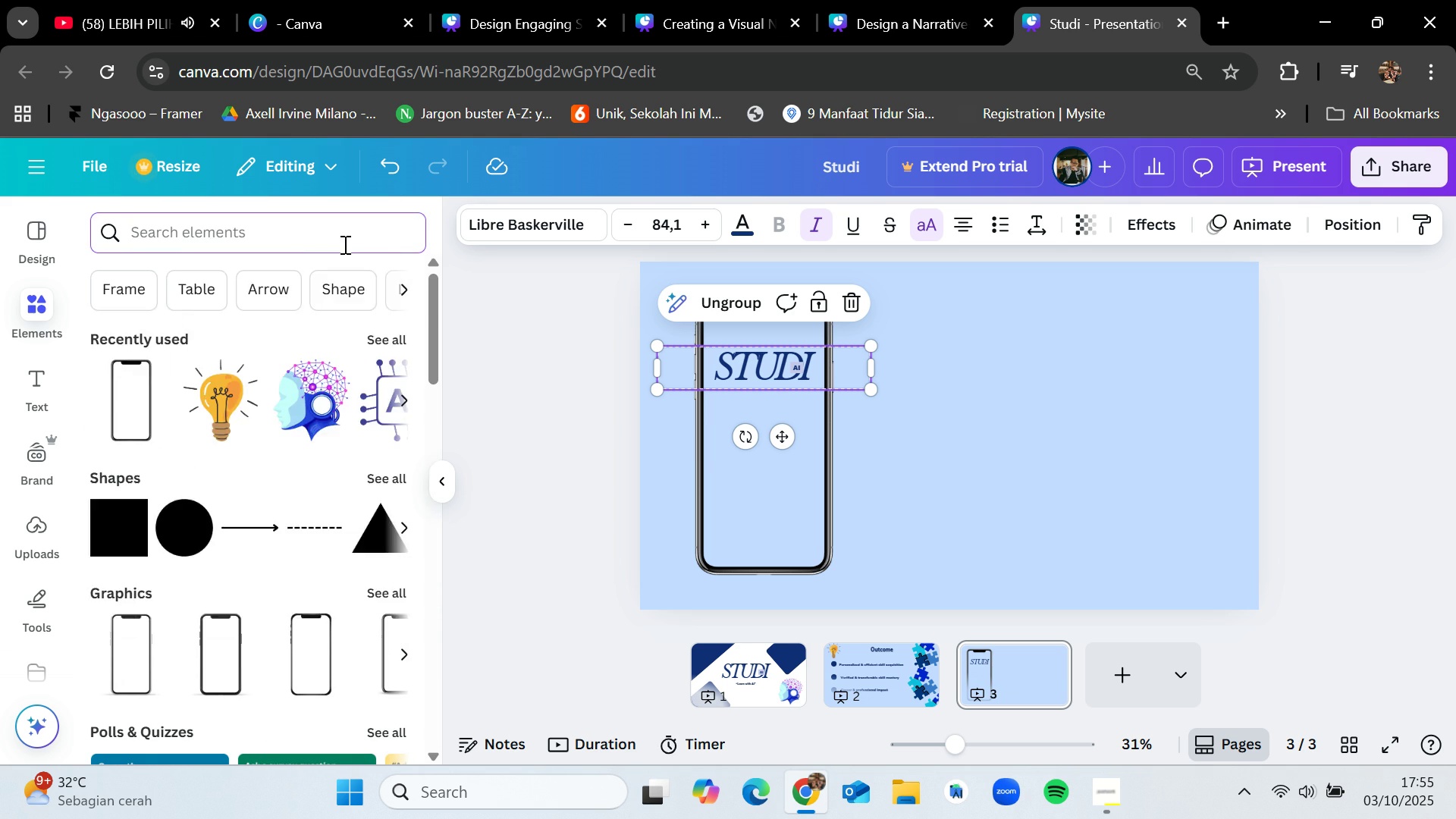 
type(chating)
 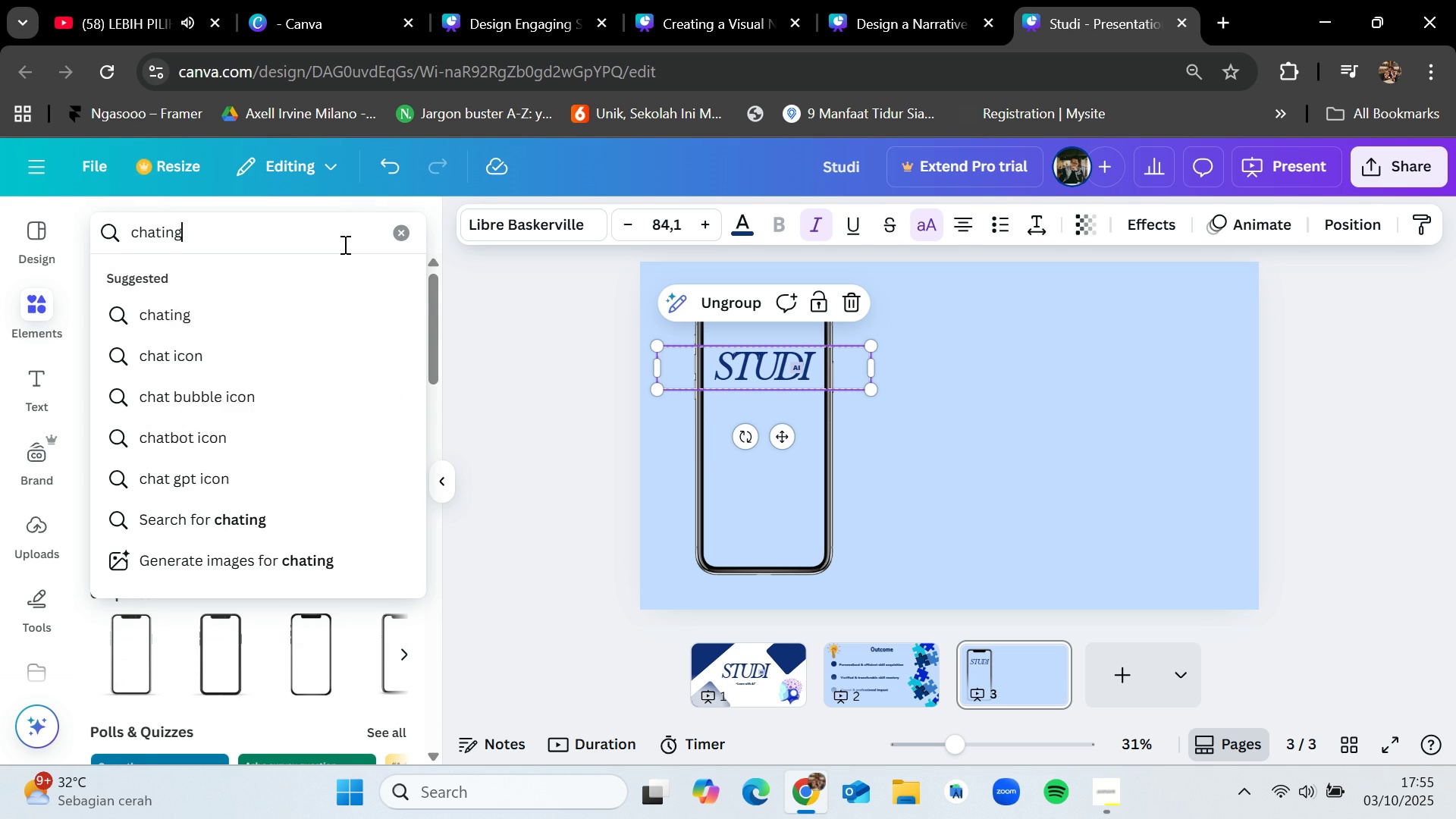 
key(Enter)
 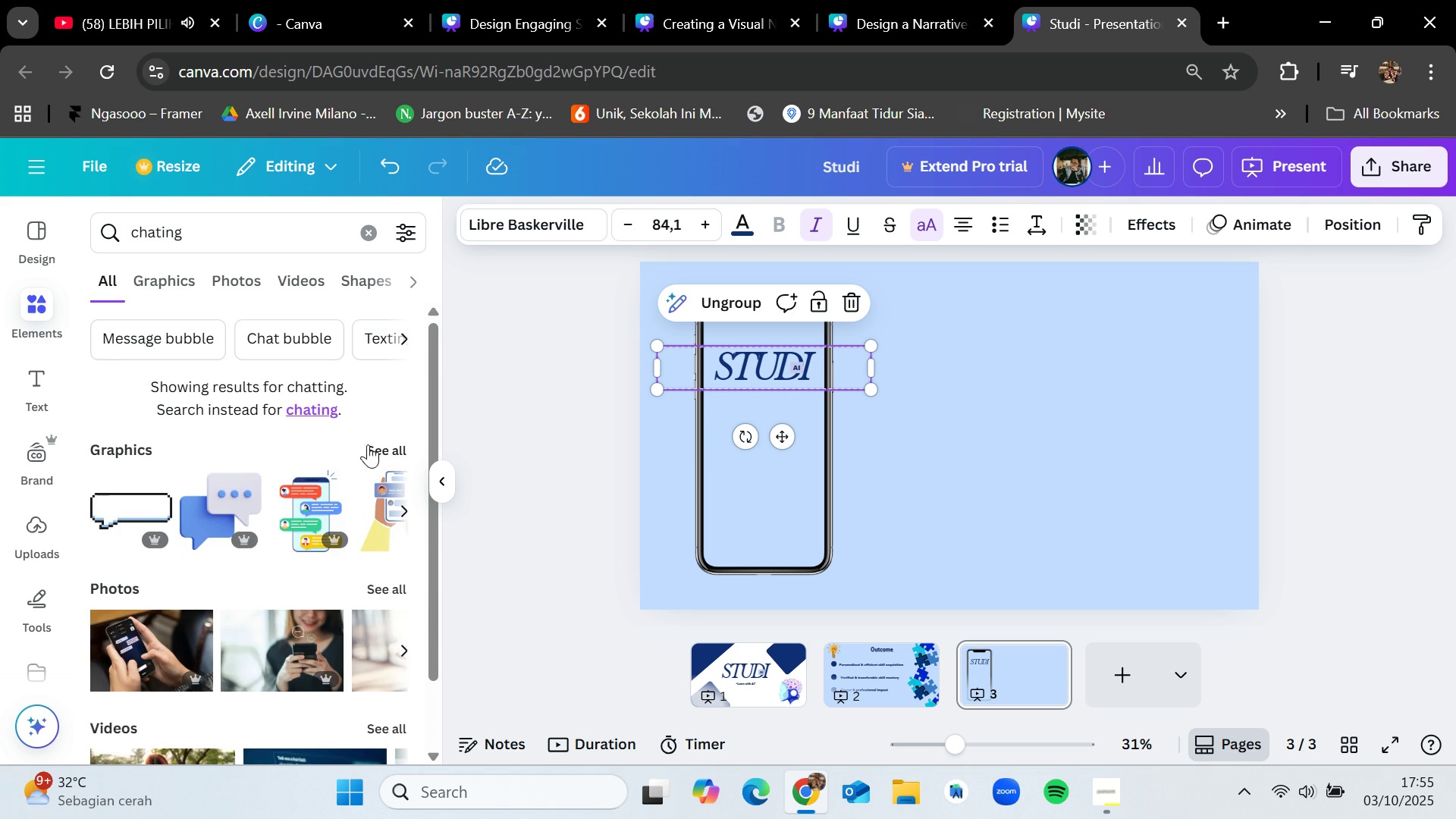 
left_click([373, 448])
 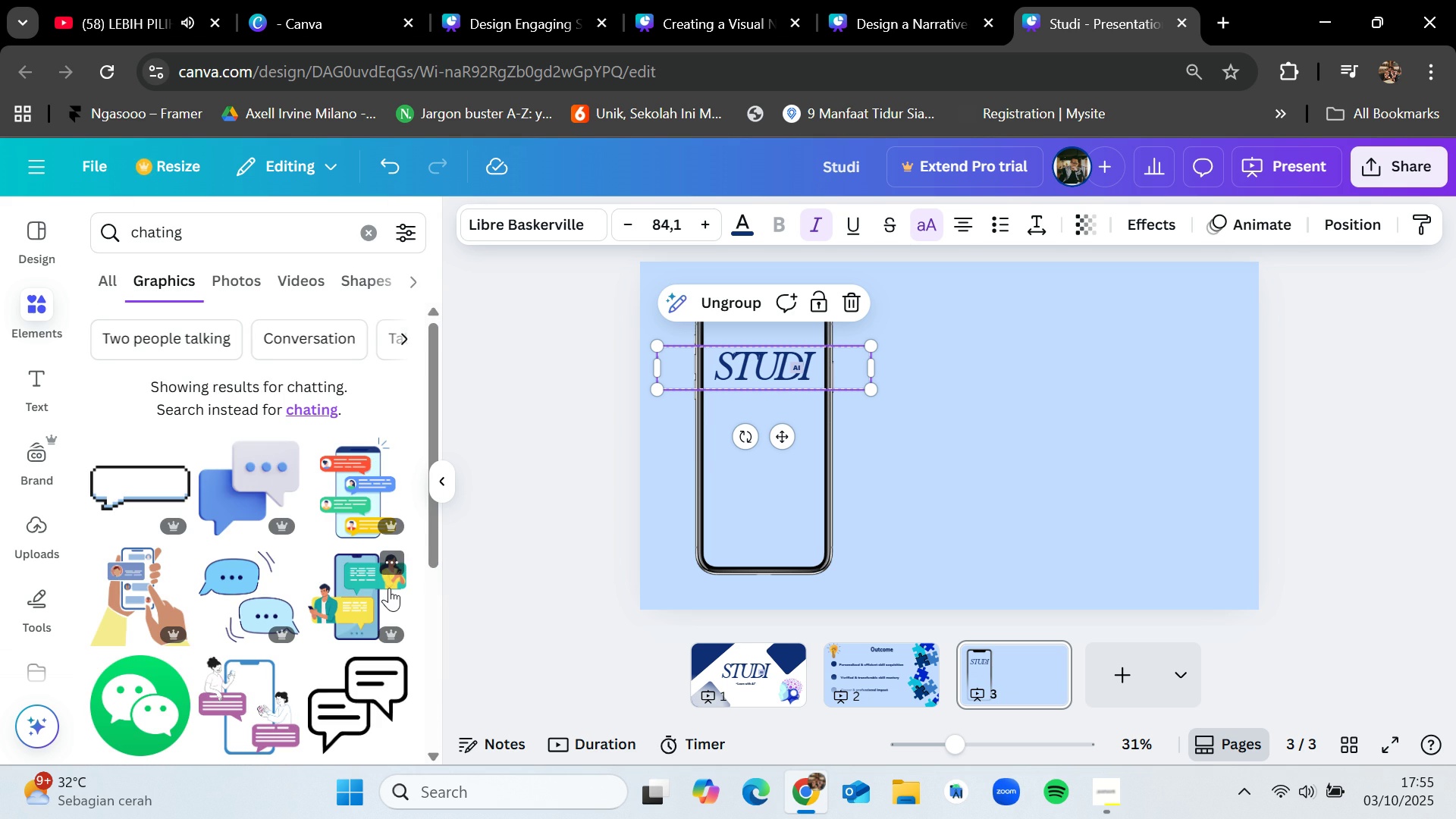 
scroll: coordinate [359, 644], scroll_direction: down, amount: 2.0
 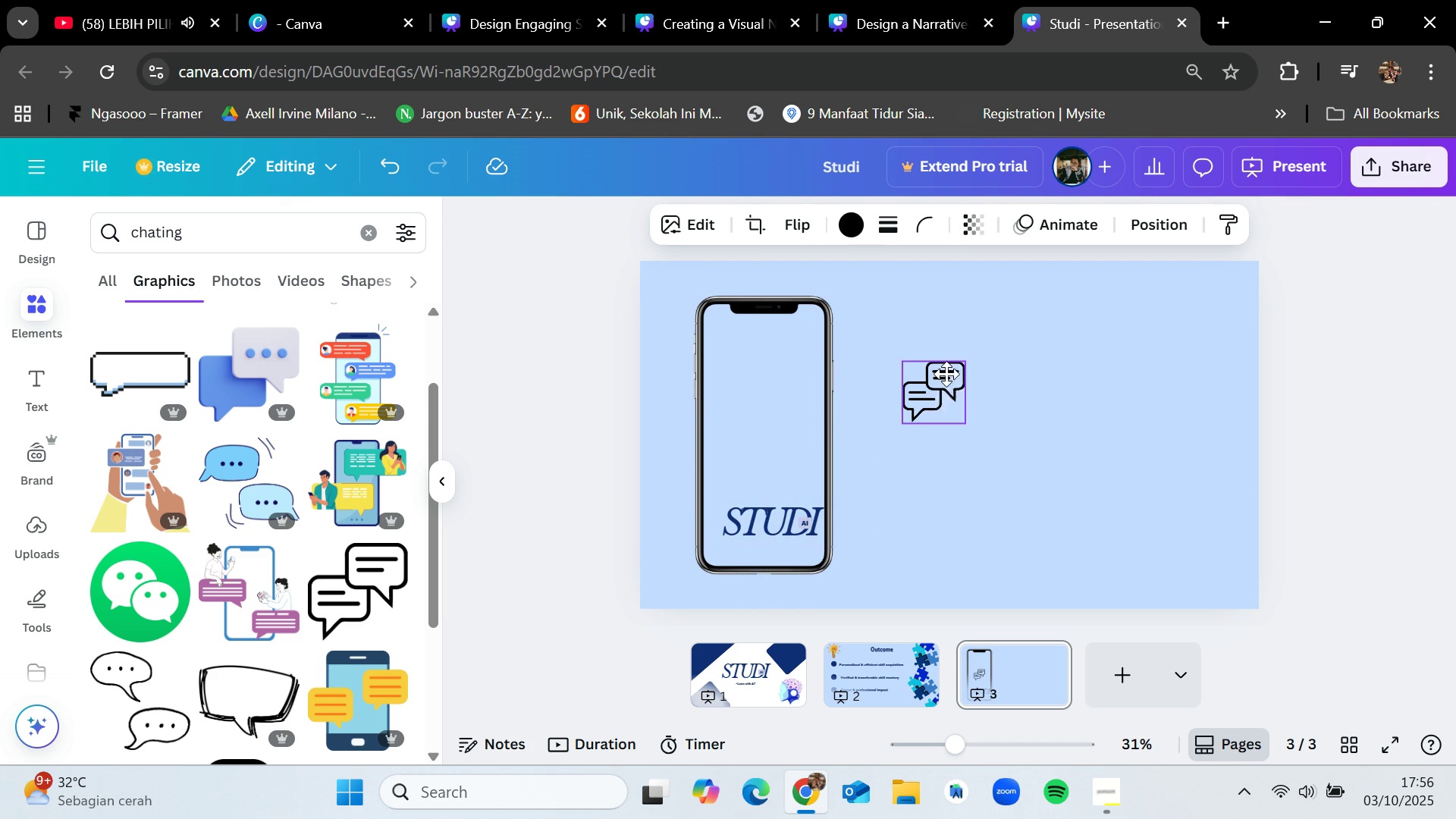 
wait(25.54)
 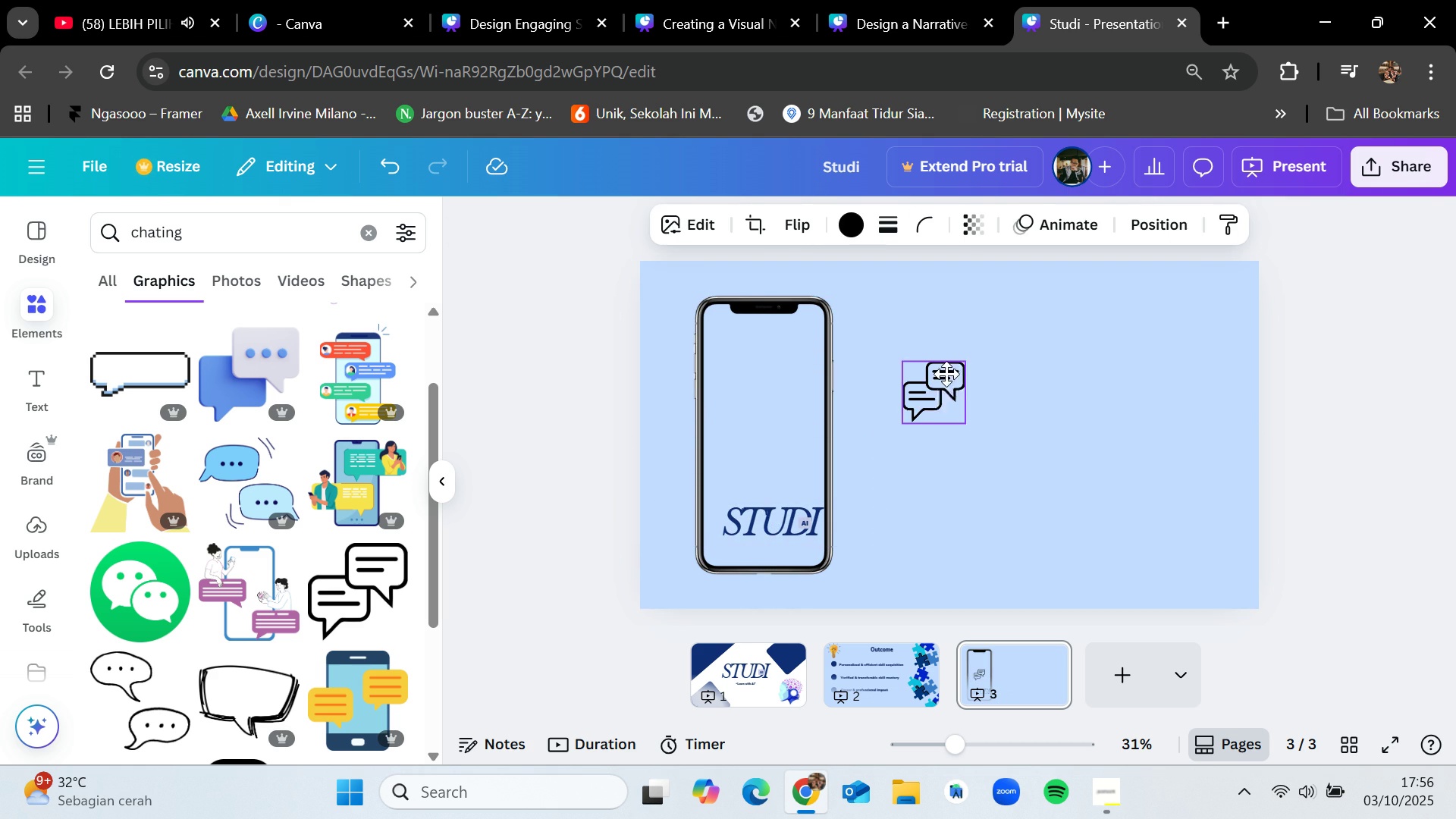 
left_click([1031, 406])
 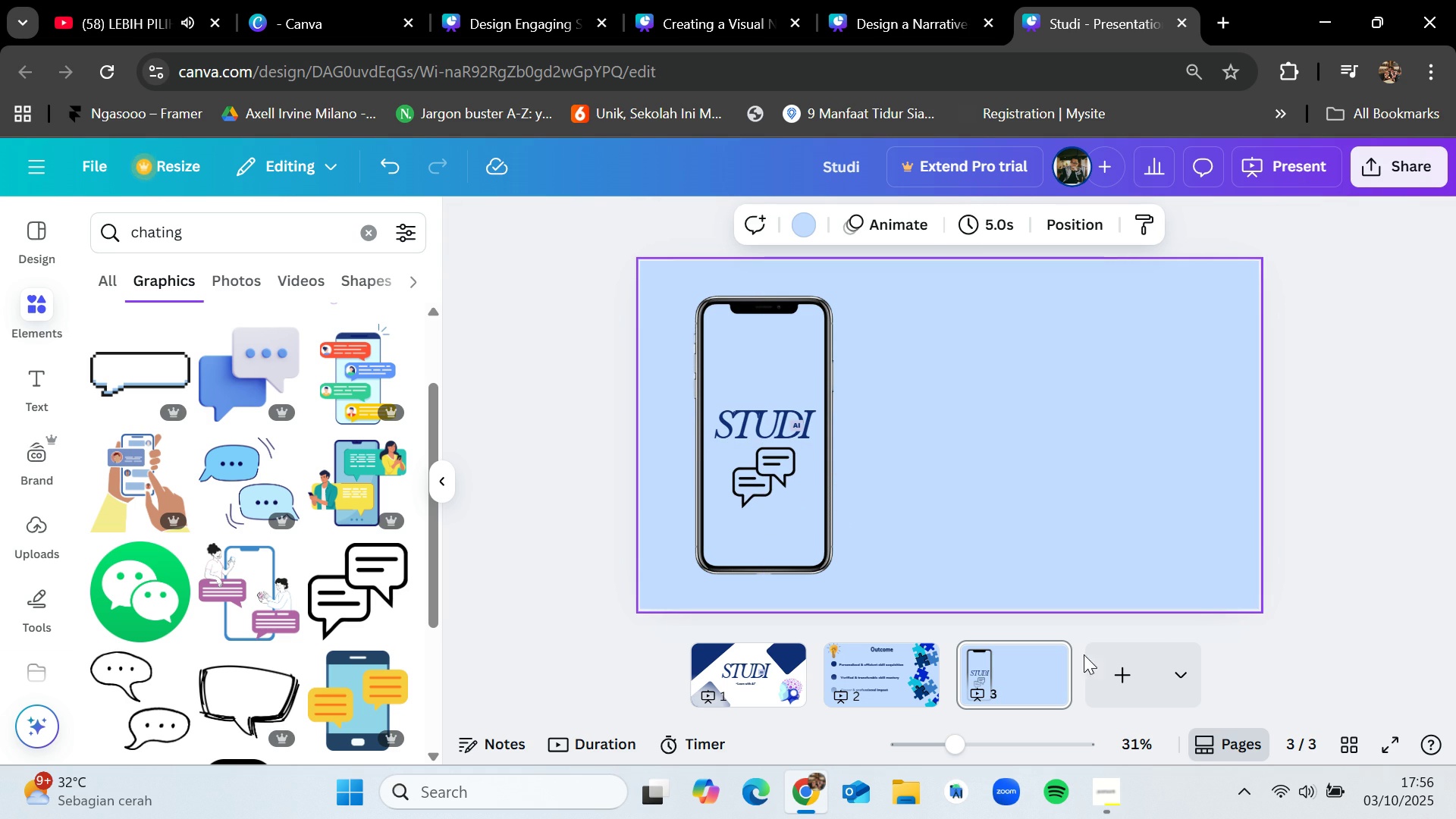 
left_click([1136, 813])
 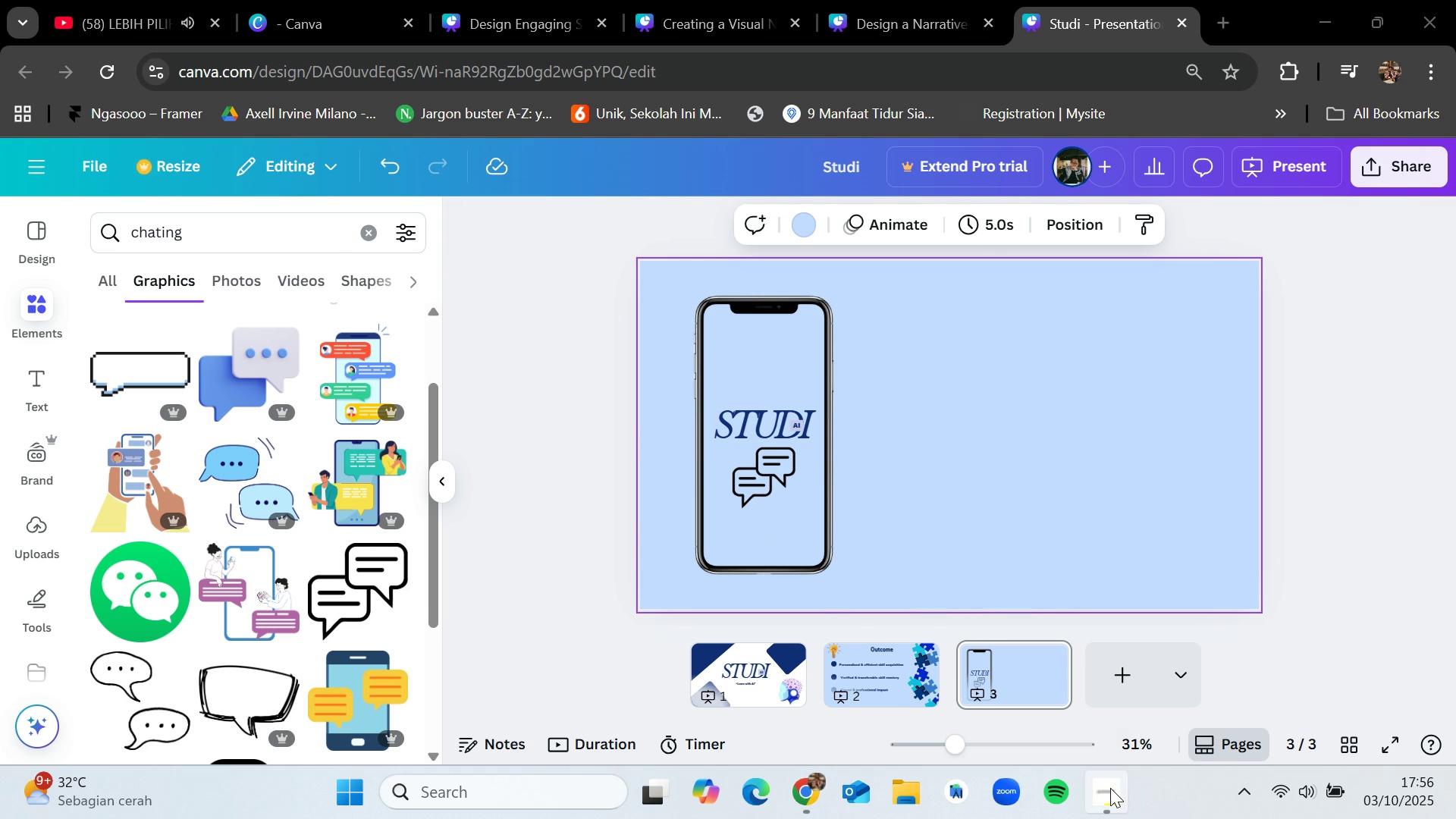 
left_click([1110, 788])